 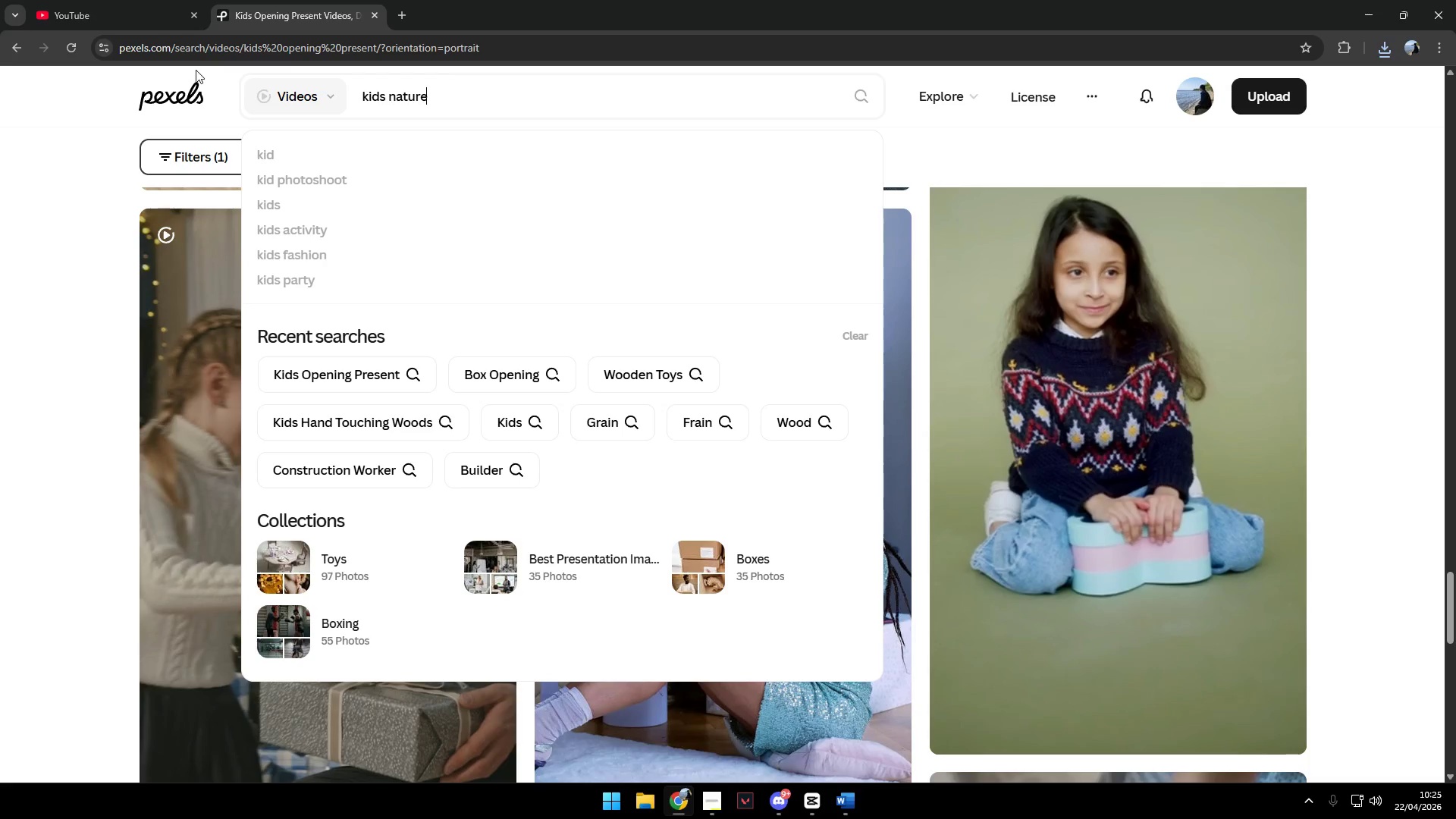 
key(Enter)
 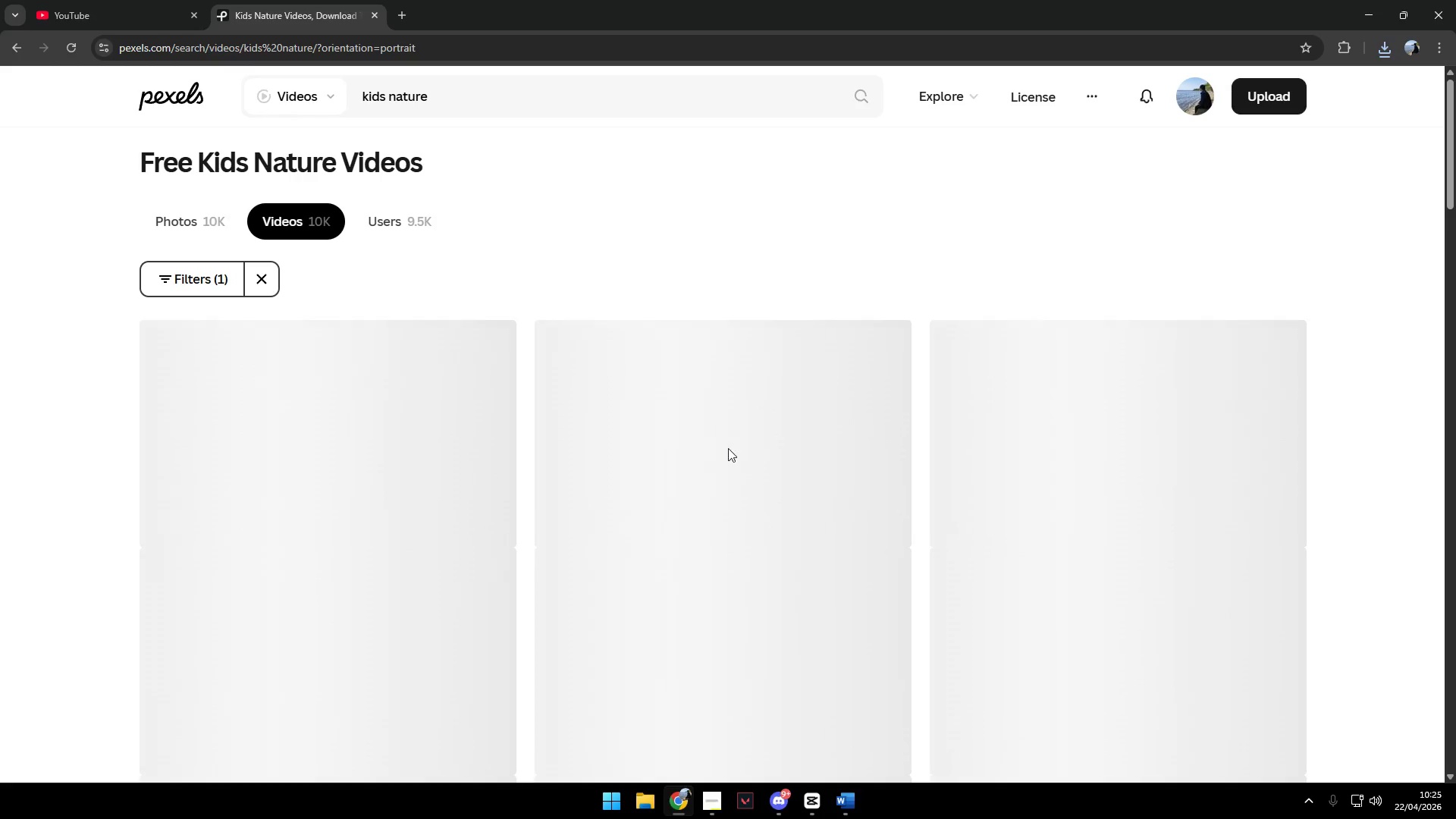 
scroll: coordinate [1128, 603], scroll_direction: down, amount: 11.0
 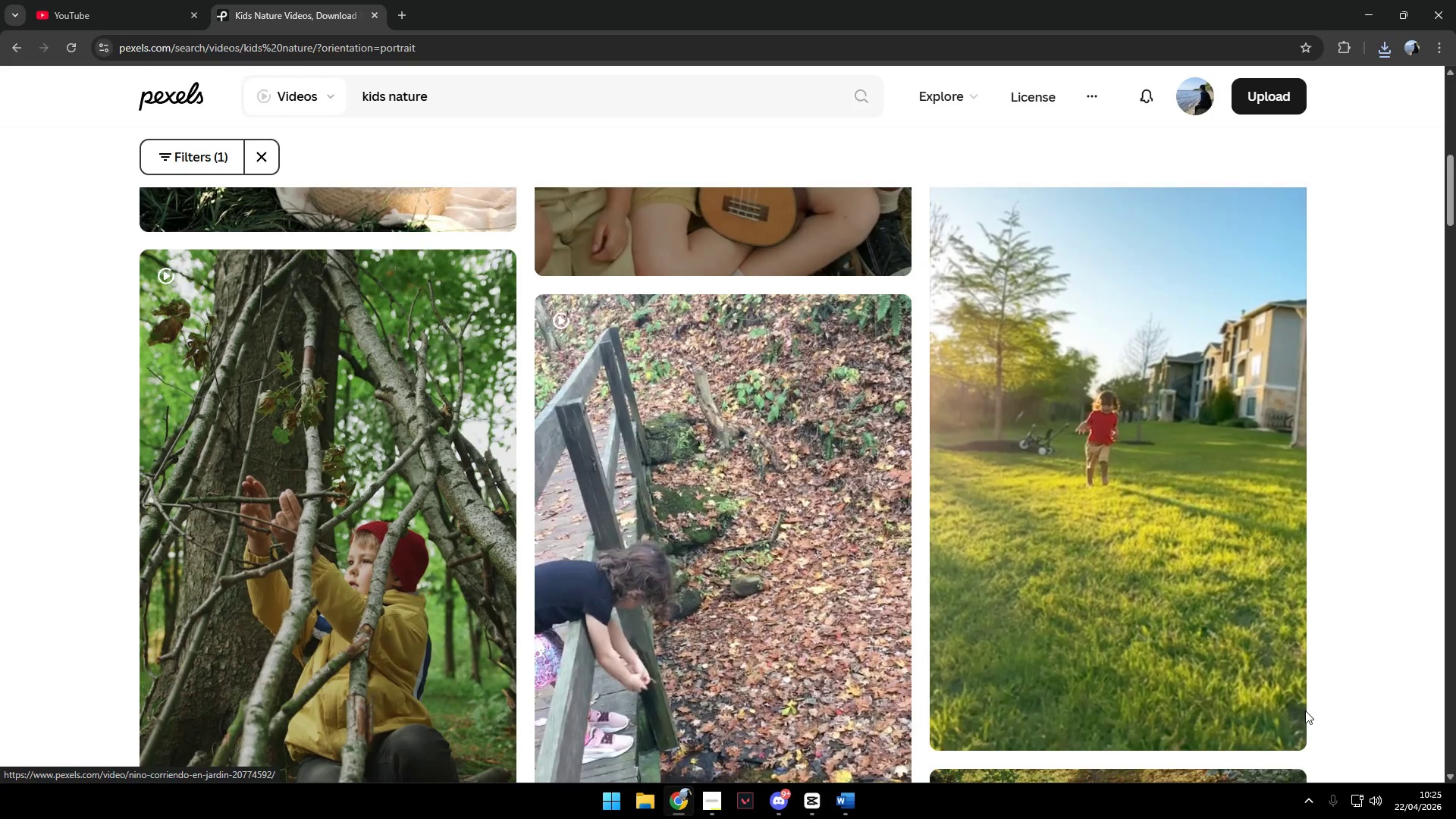 
left_click([1395, 673])
 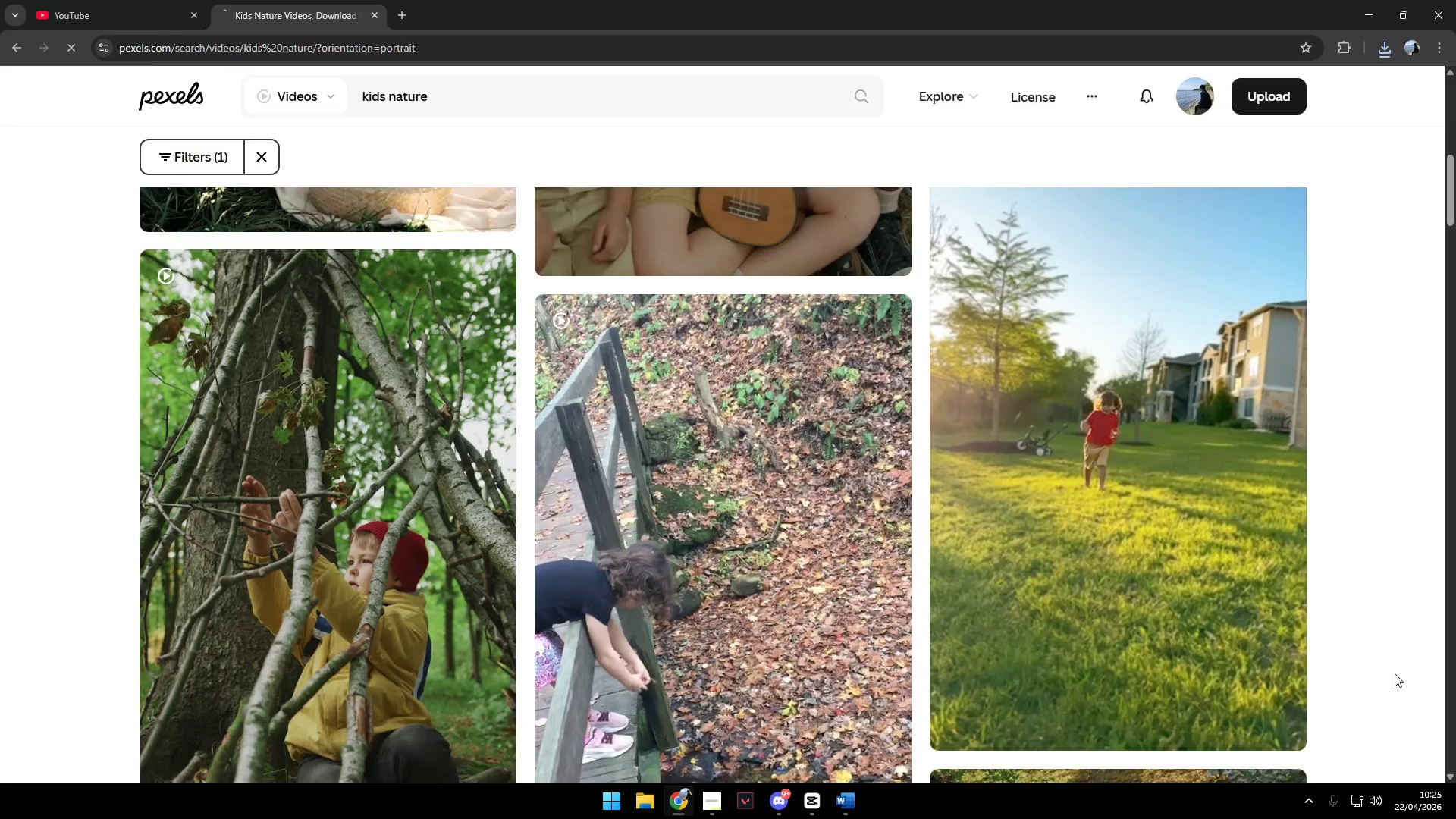 
scroll: coordinate [1259, 617], scroll_direction: down, amount: 13.0
 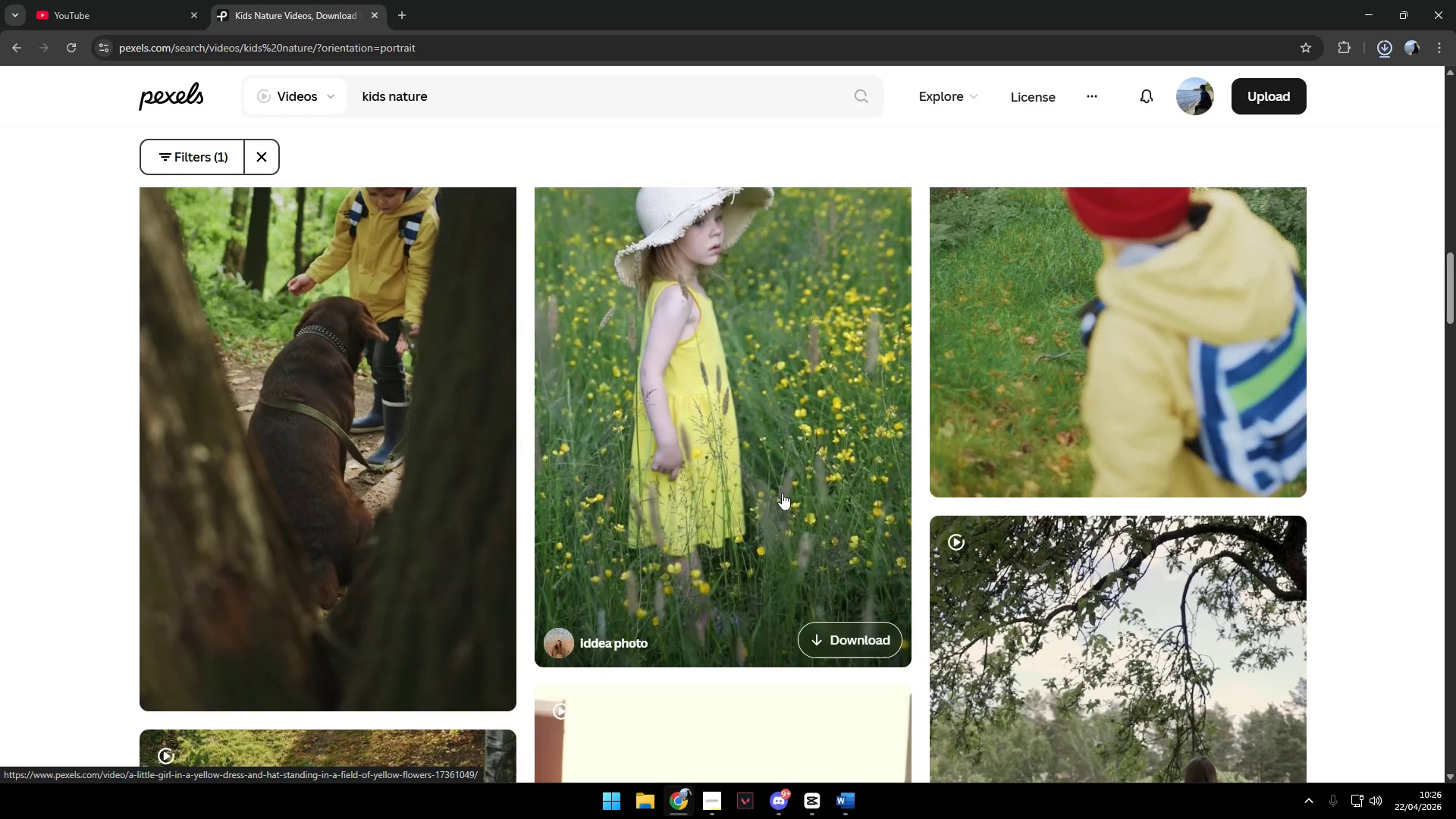 
wait(5.19)
 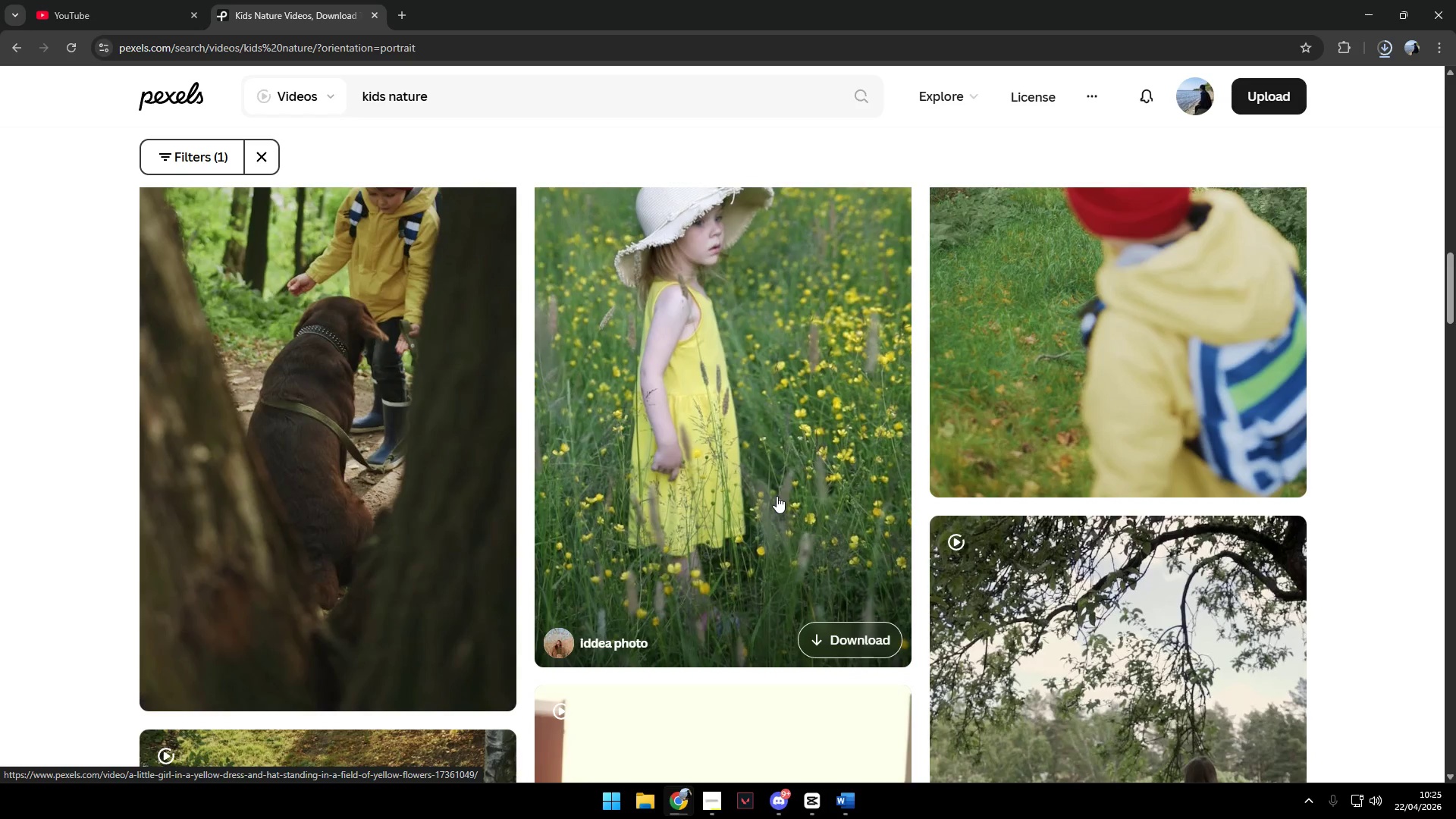 
scroll: coordinate [1151, 576], scroll_direction: up, amount: 3.0
 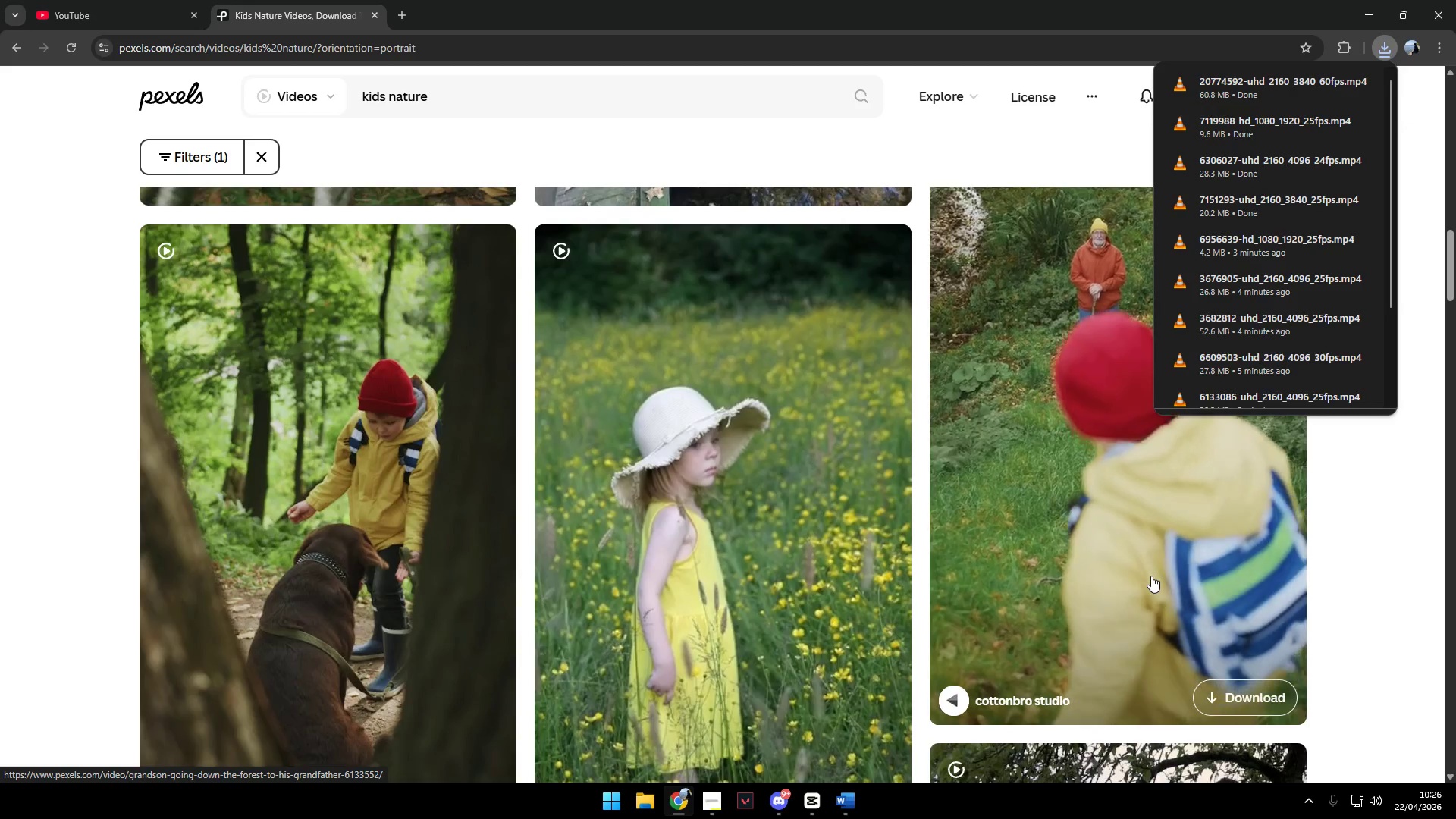 
scroll: coordinate [1150, 576], scroll_direction: down, amount: 11.0
 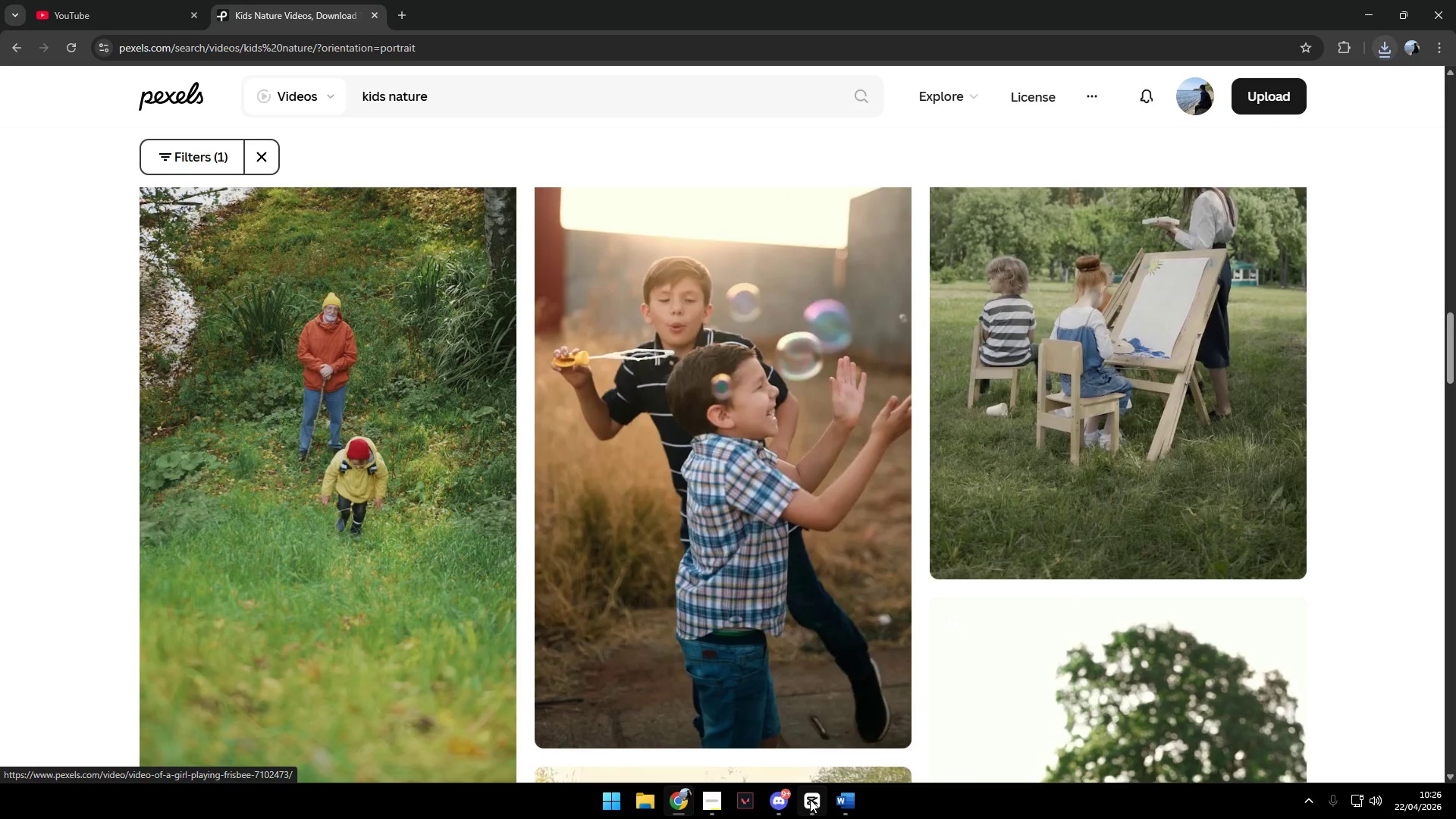 
left_click([711, 804])